 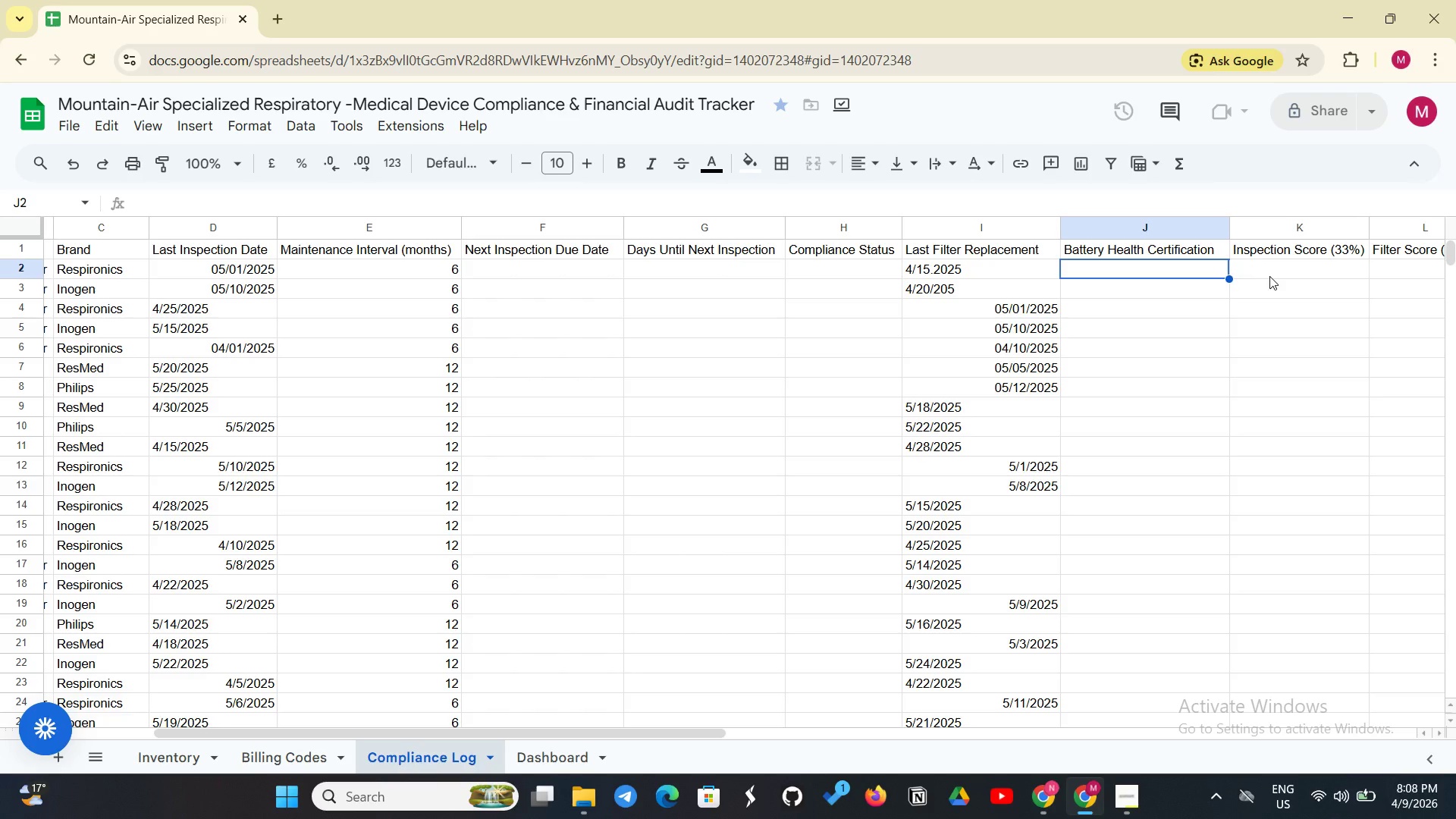 
type(=Invem)
key(Backspace)
type(ntory!I2)
 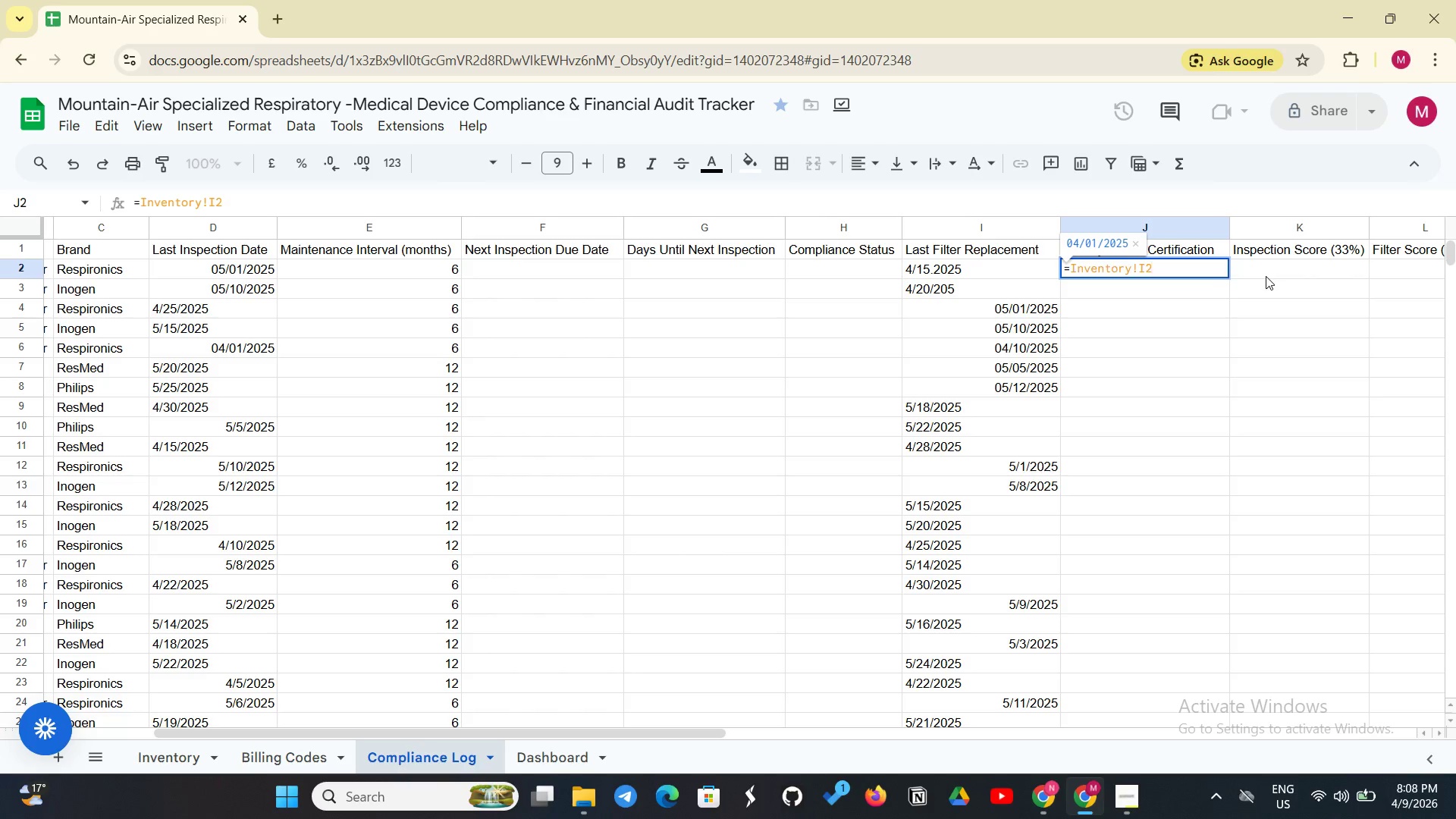 
key(Enter)
 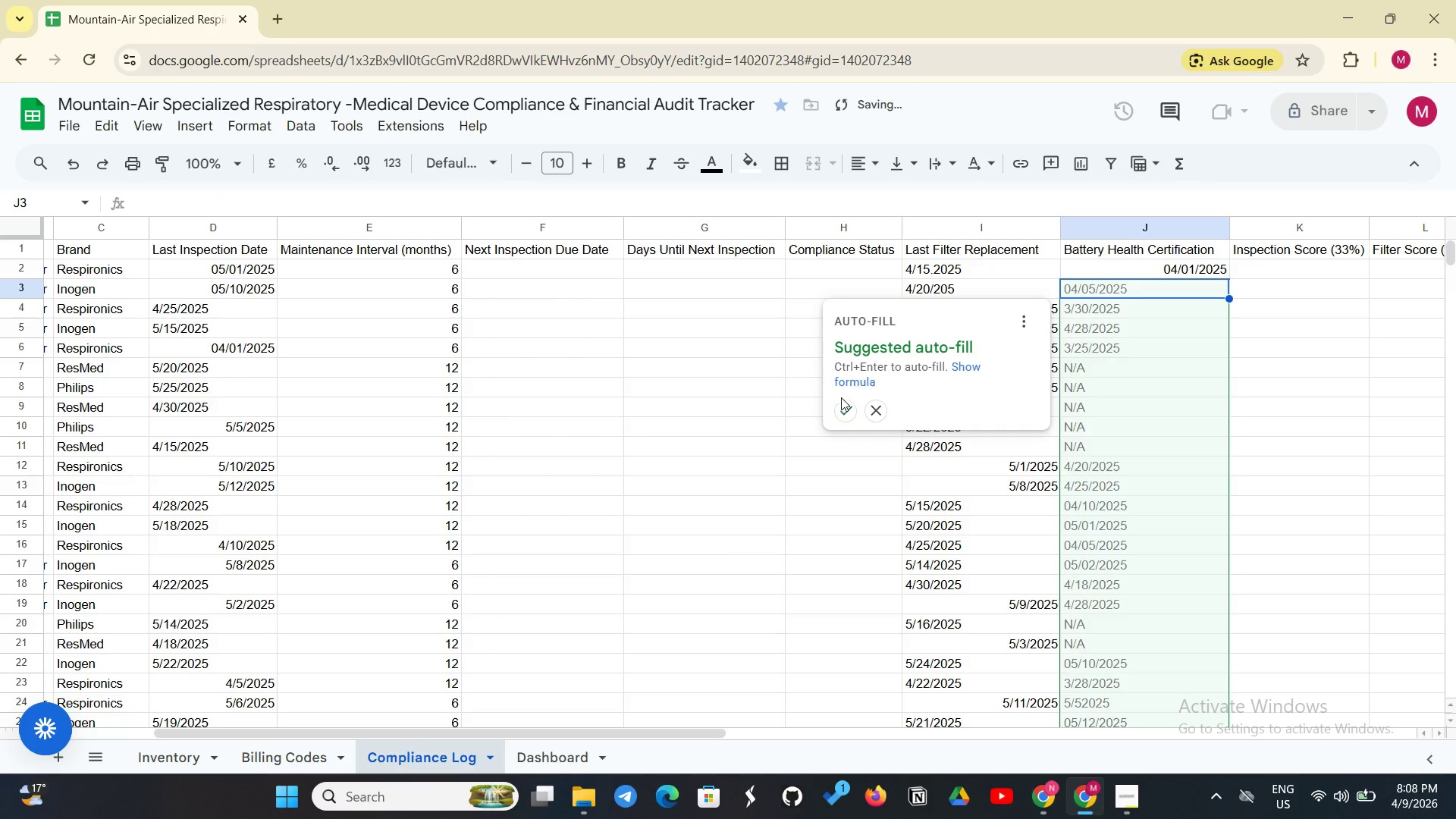 
left_click([839, 401])
 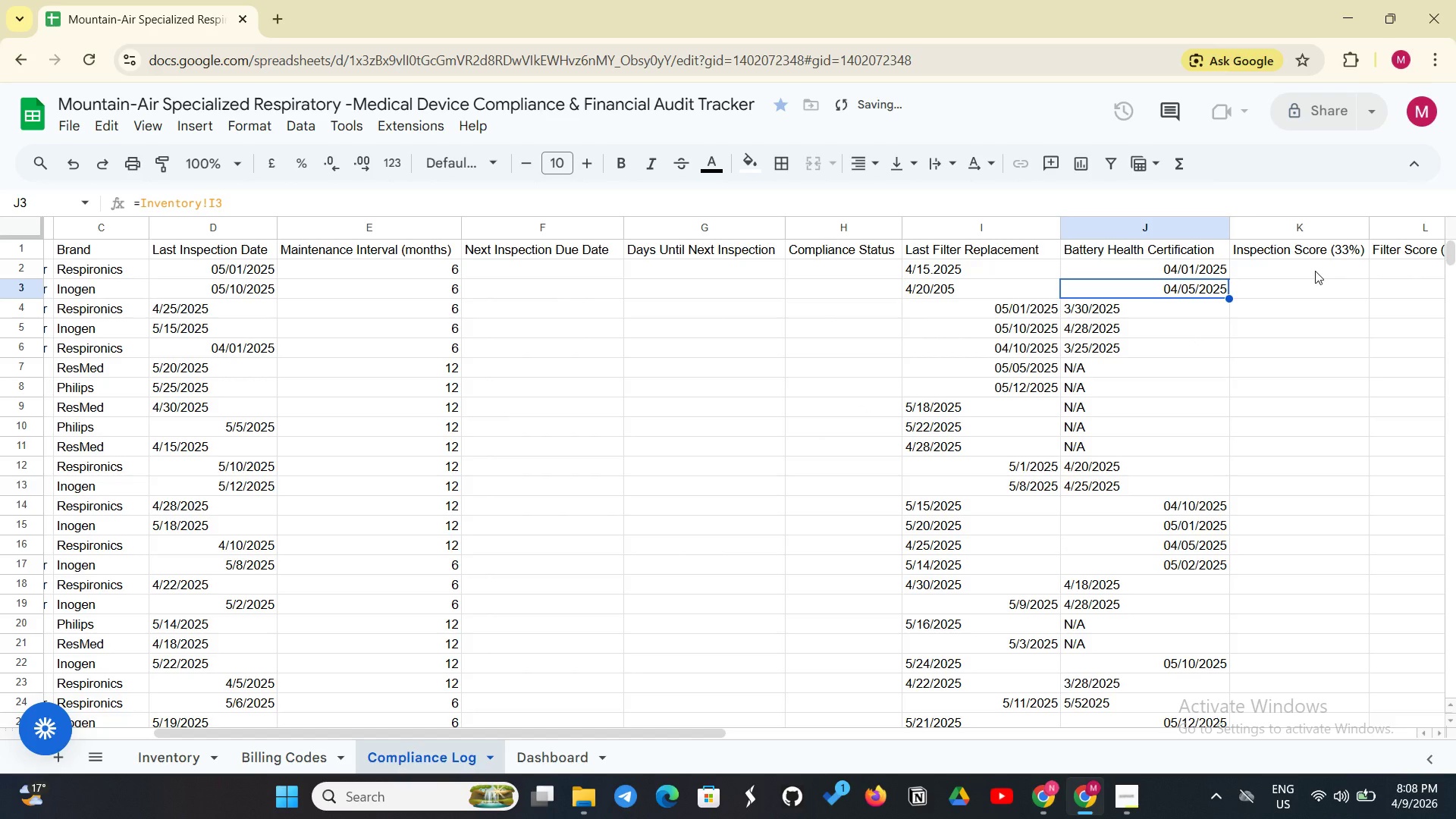 
left_click([1313, 269])
 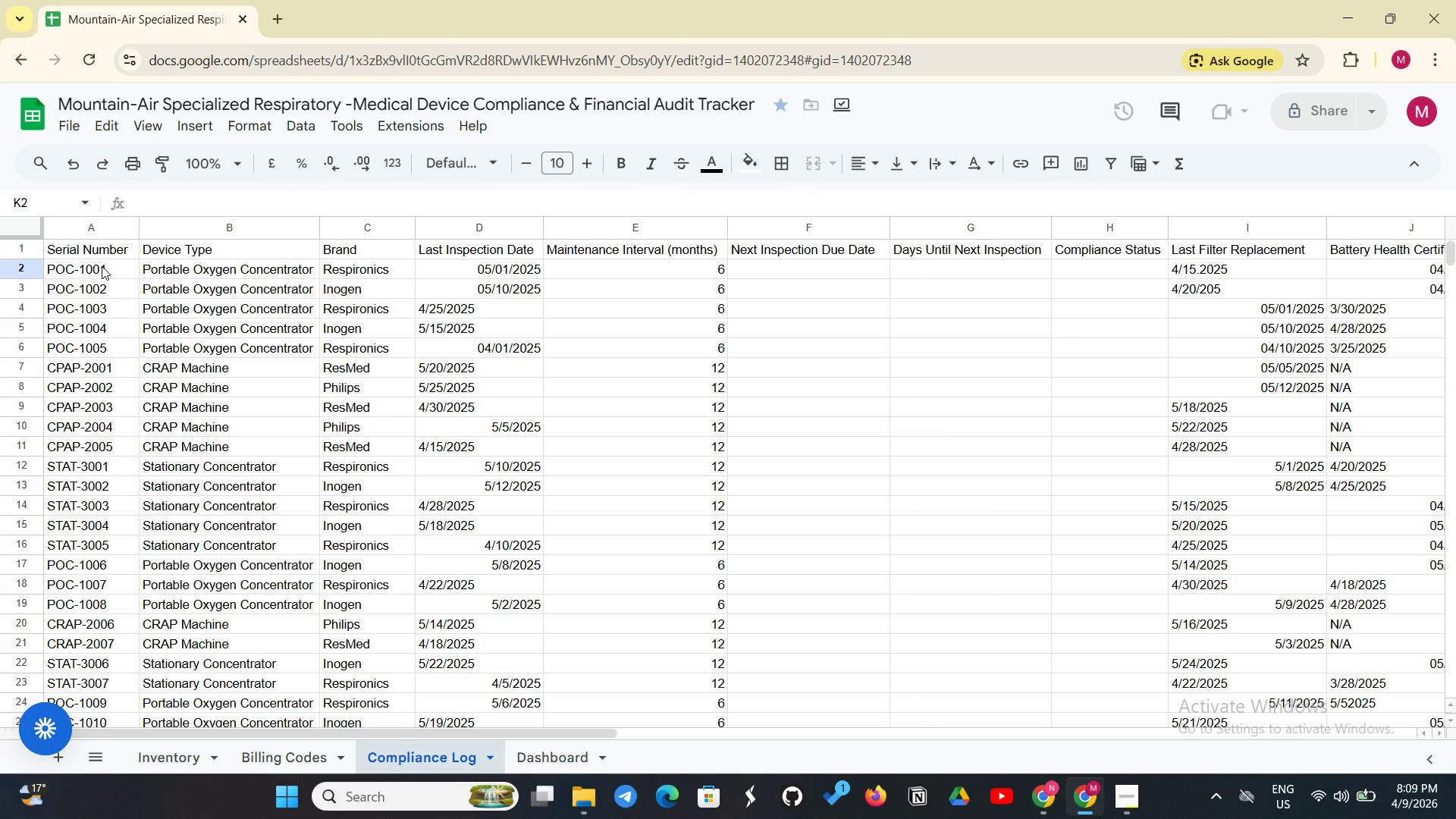 
wait(78.3)
 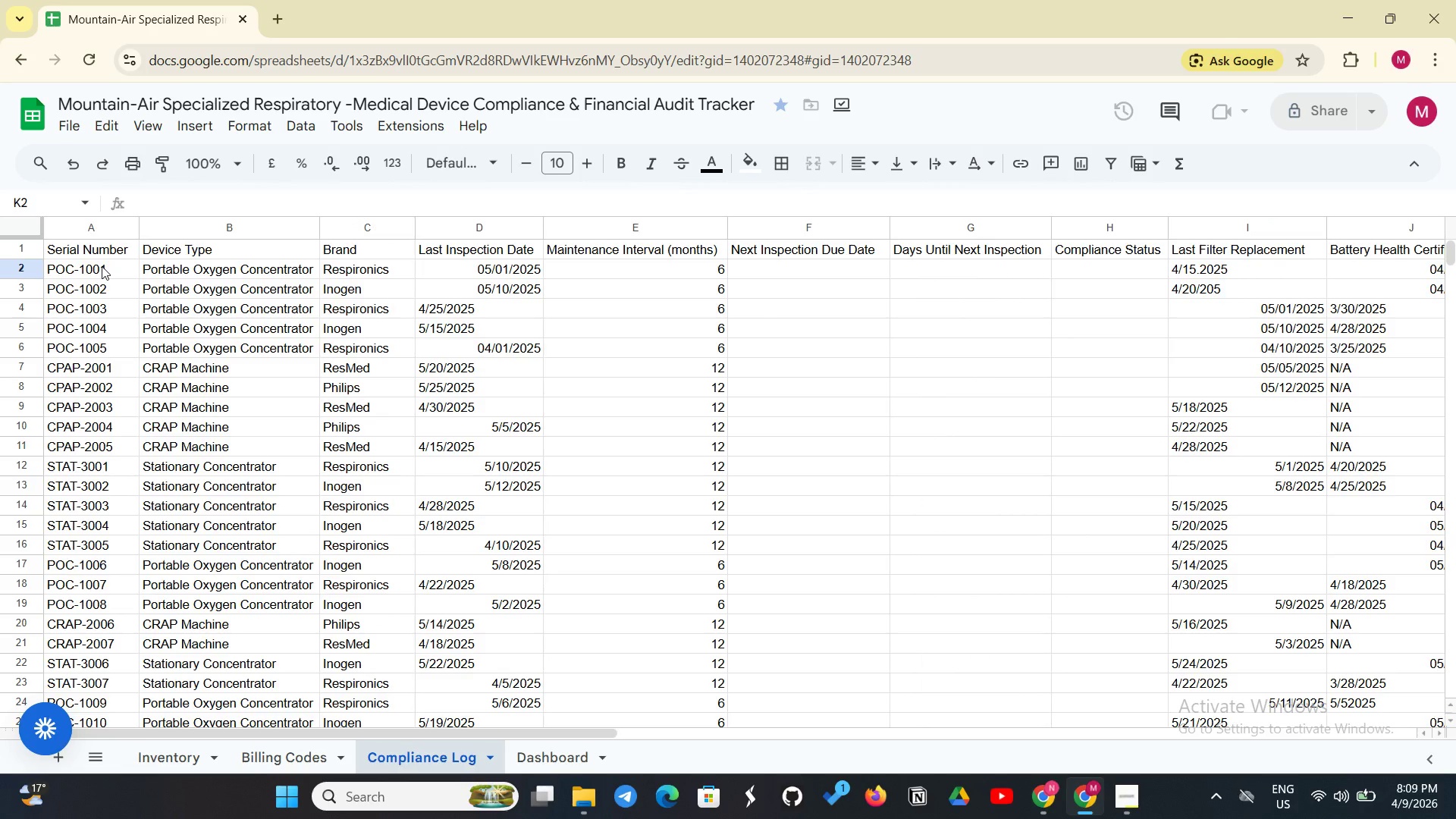 
left_click_drag(start_coordinate=[84, 265], to_coordinate=[1151, 275])
 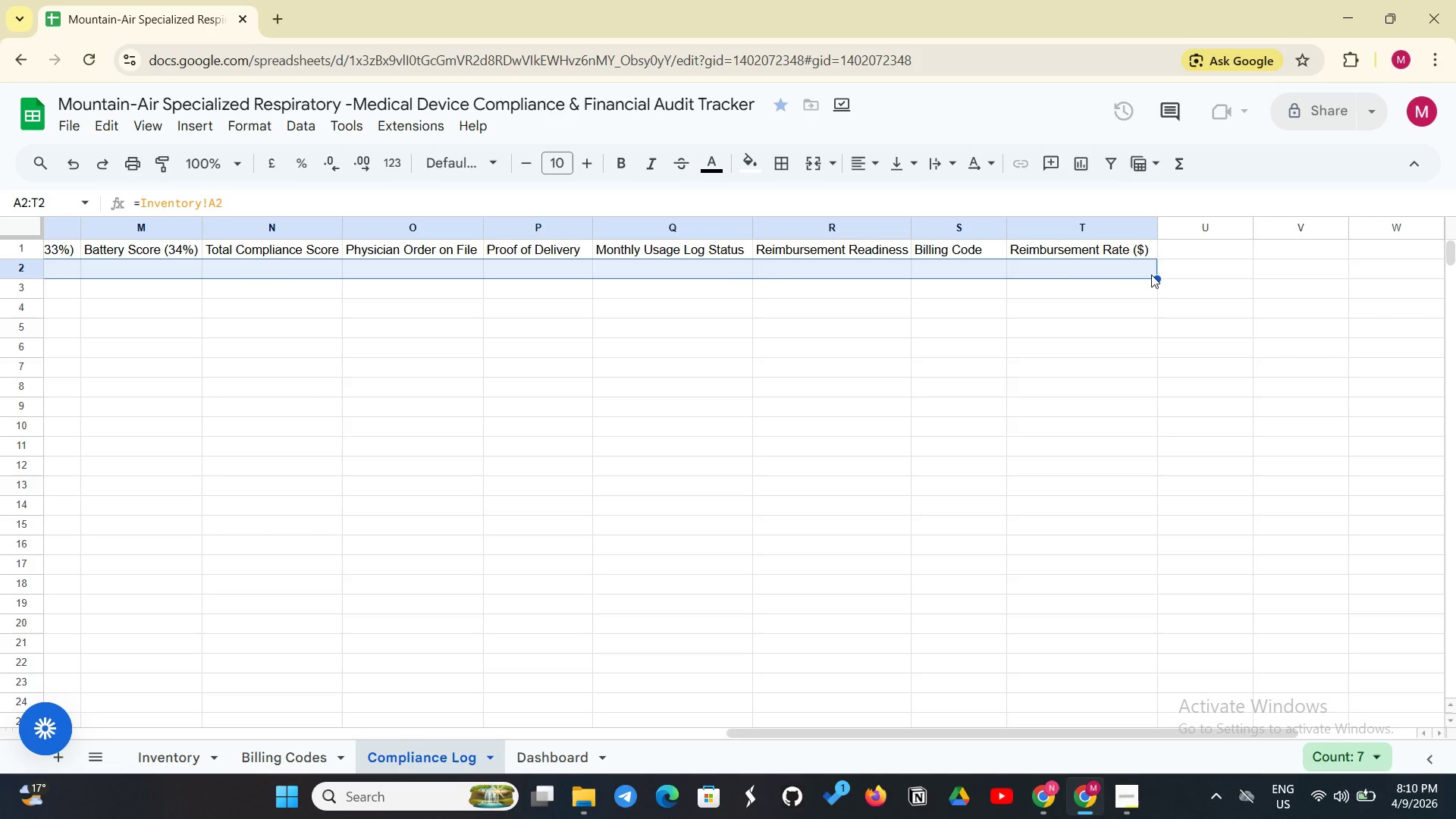 
wait(14.06)
 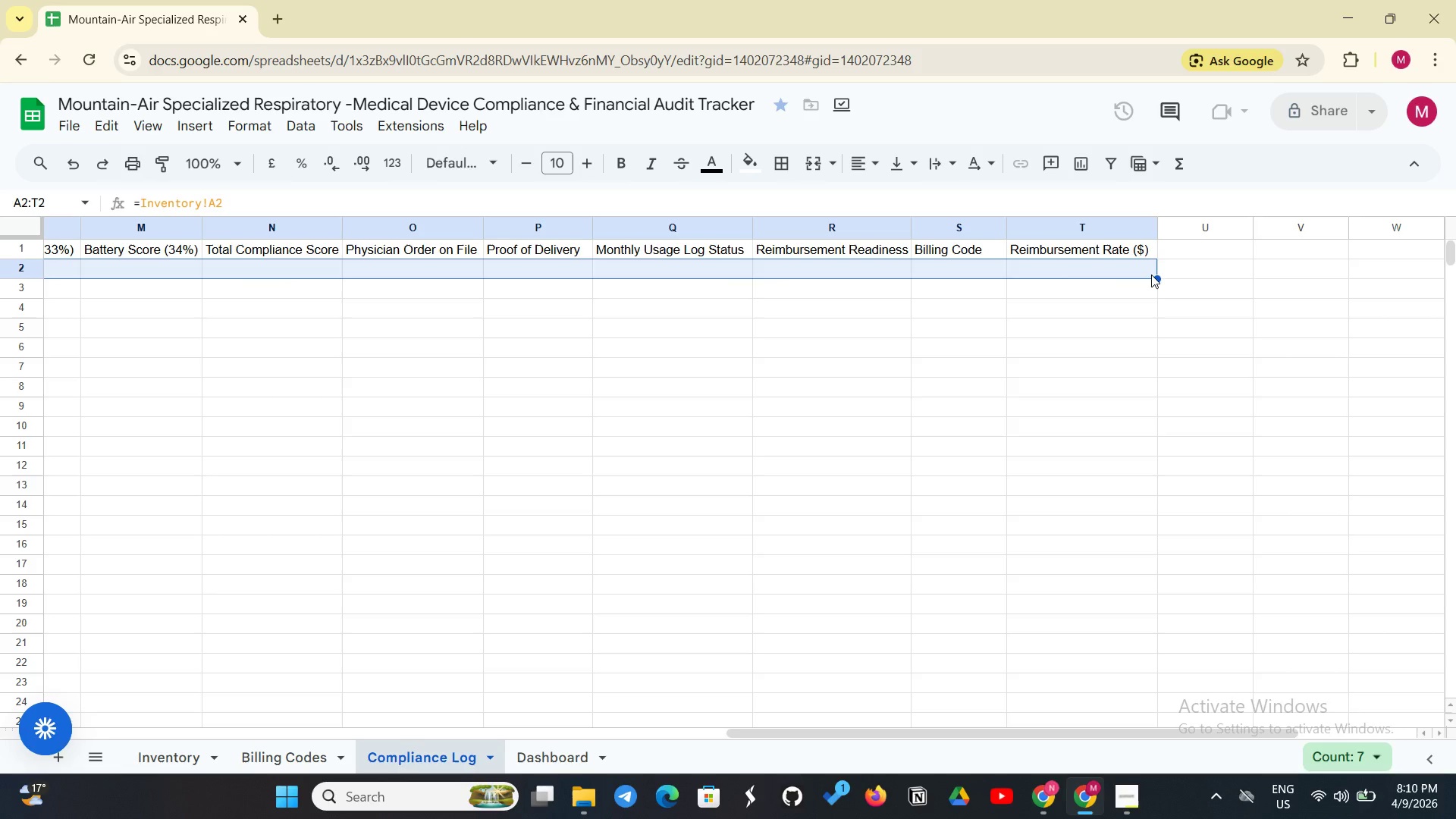 
right_click([1354, 761])
 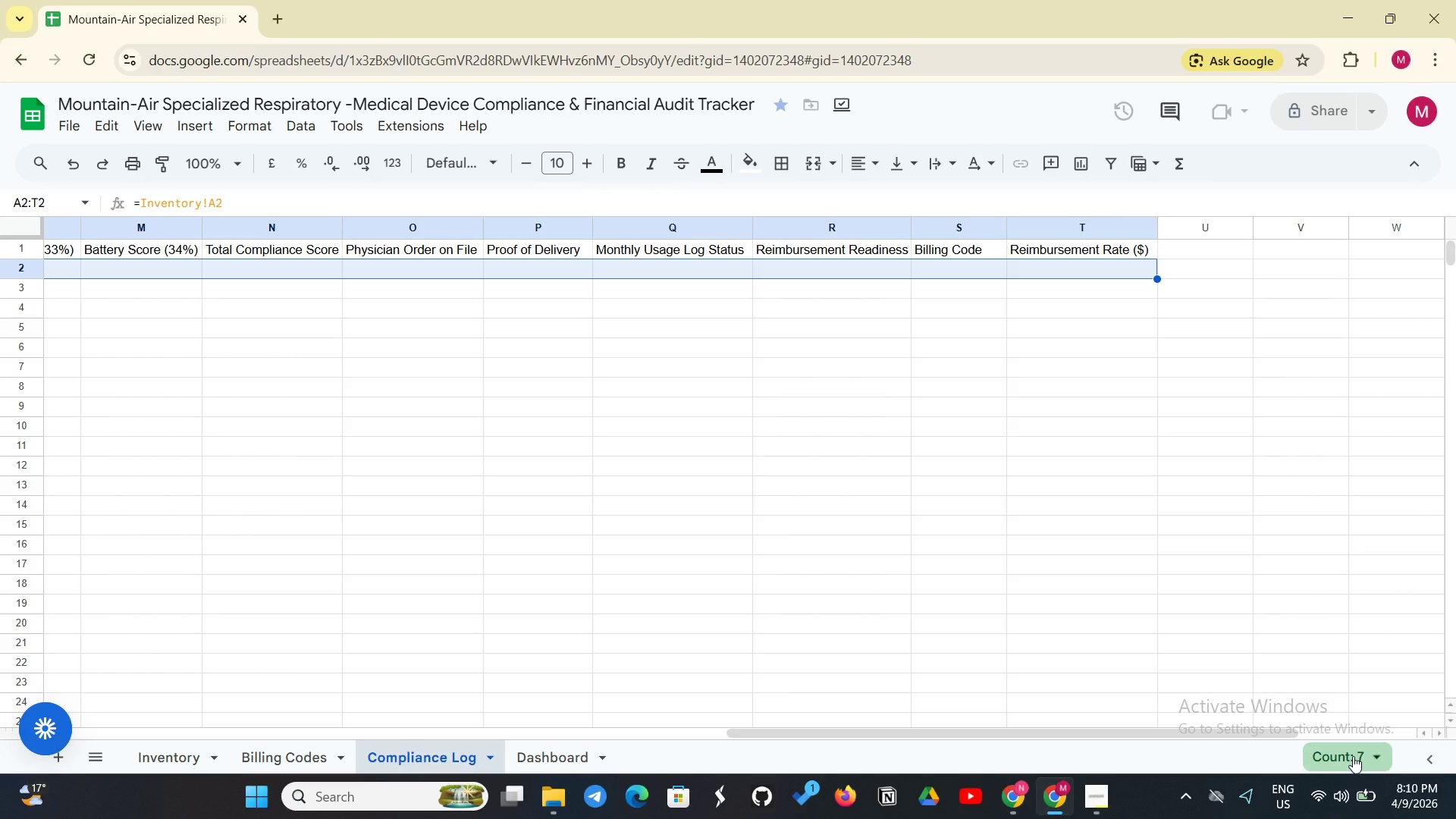 
right_click([1353, 756])
 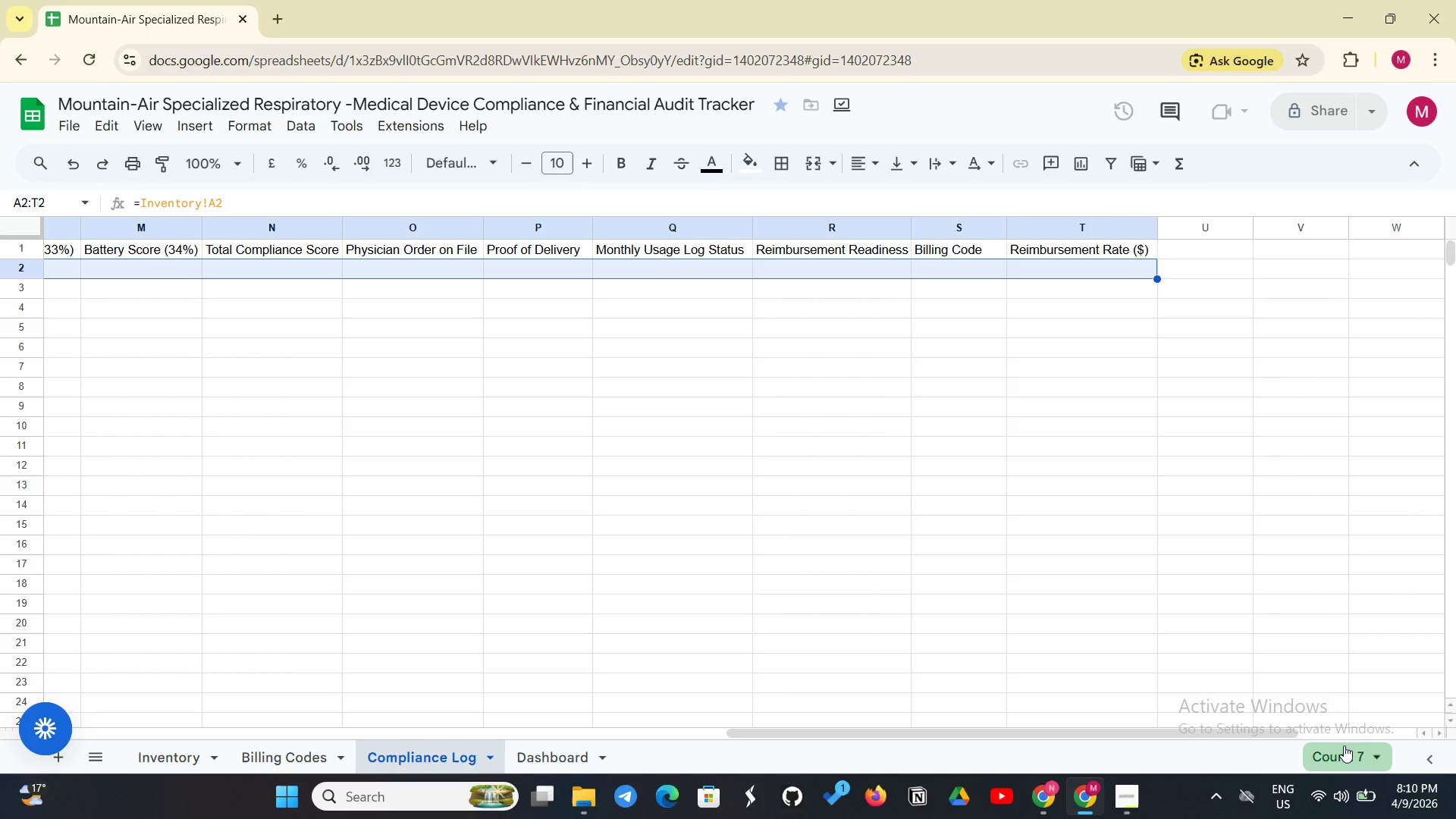 
right_click([1344, 745])
 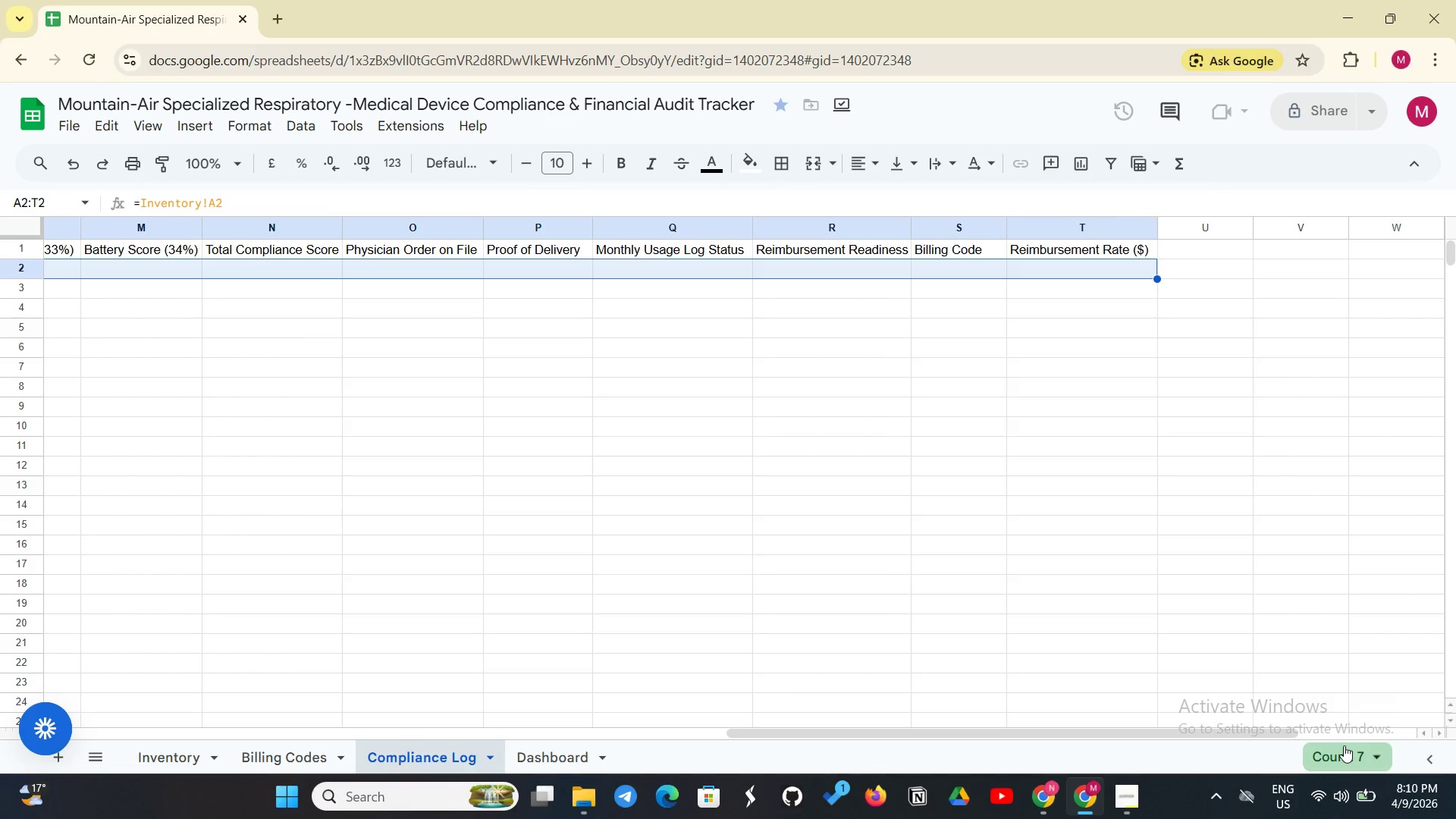 
left_click([1344, 745])
 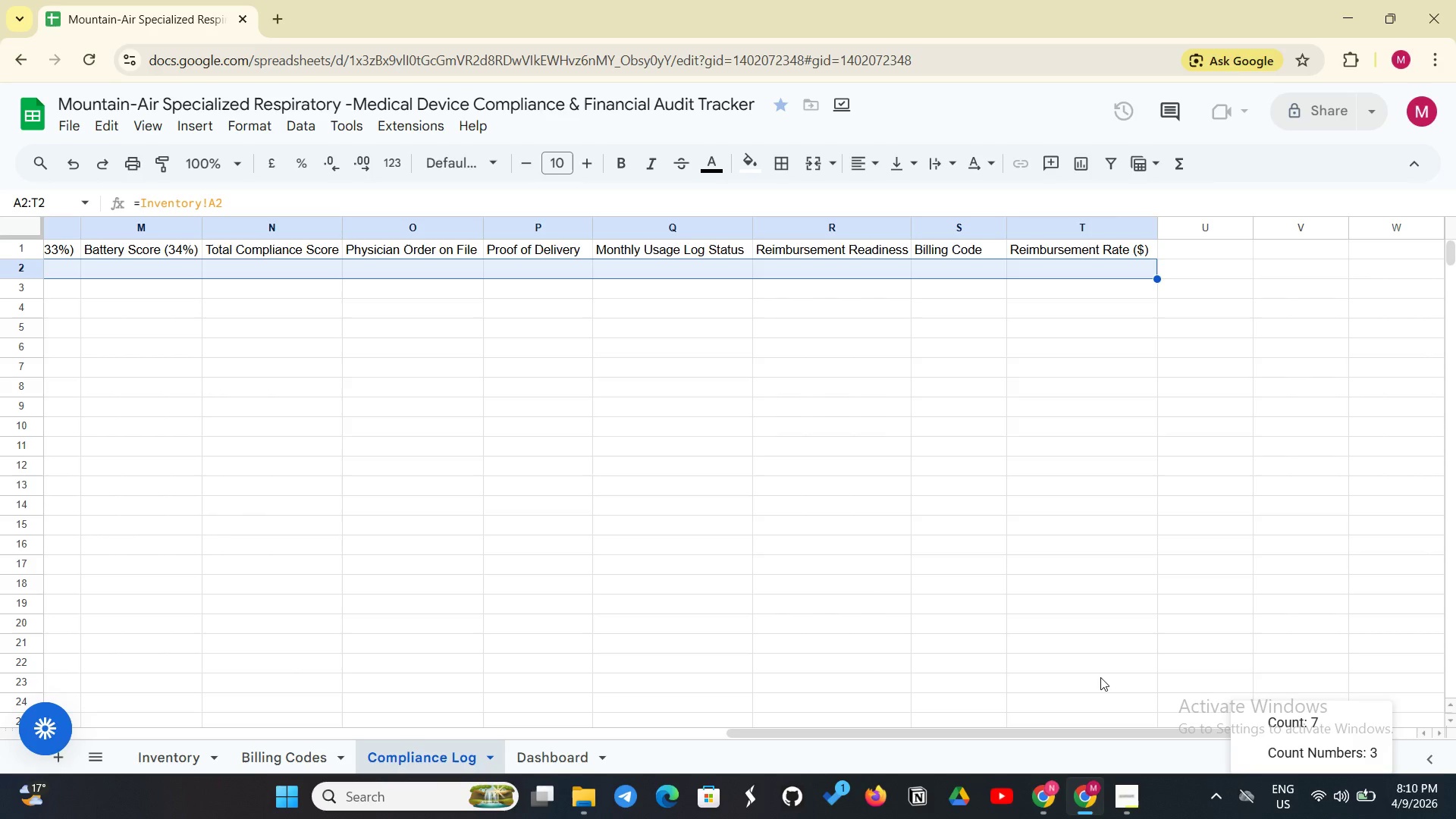 
left_click([1100, 677])
 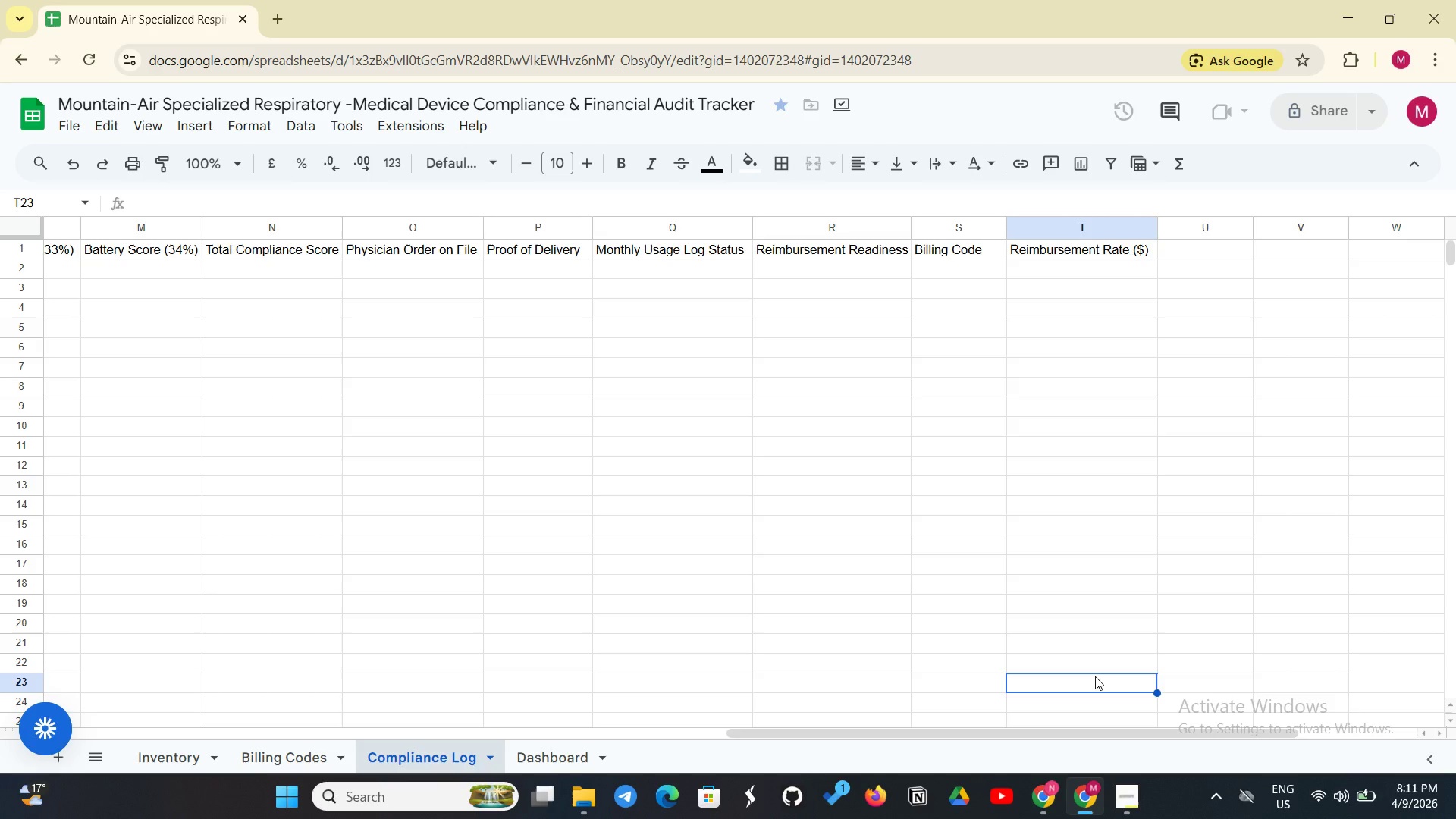 
wait(41.27)
 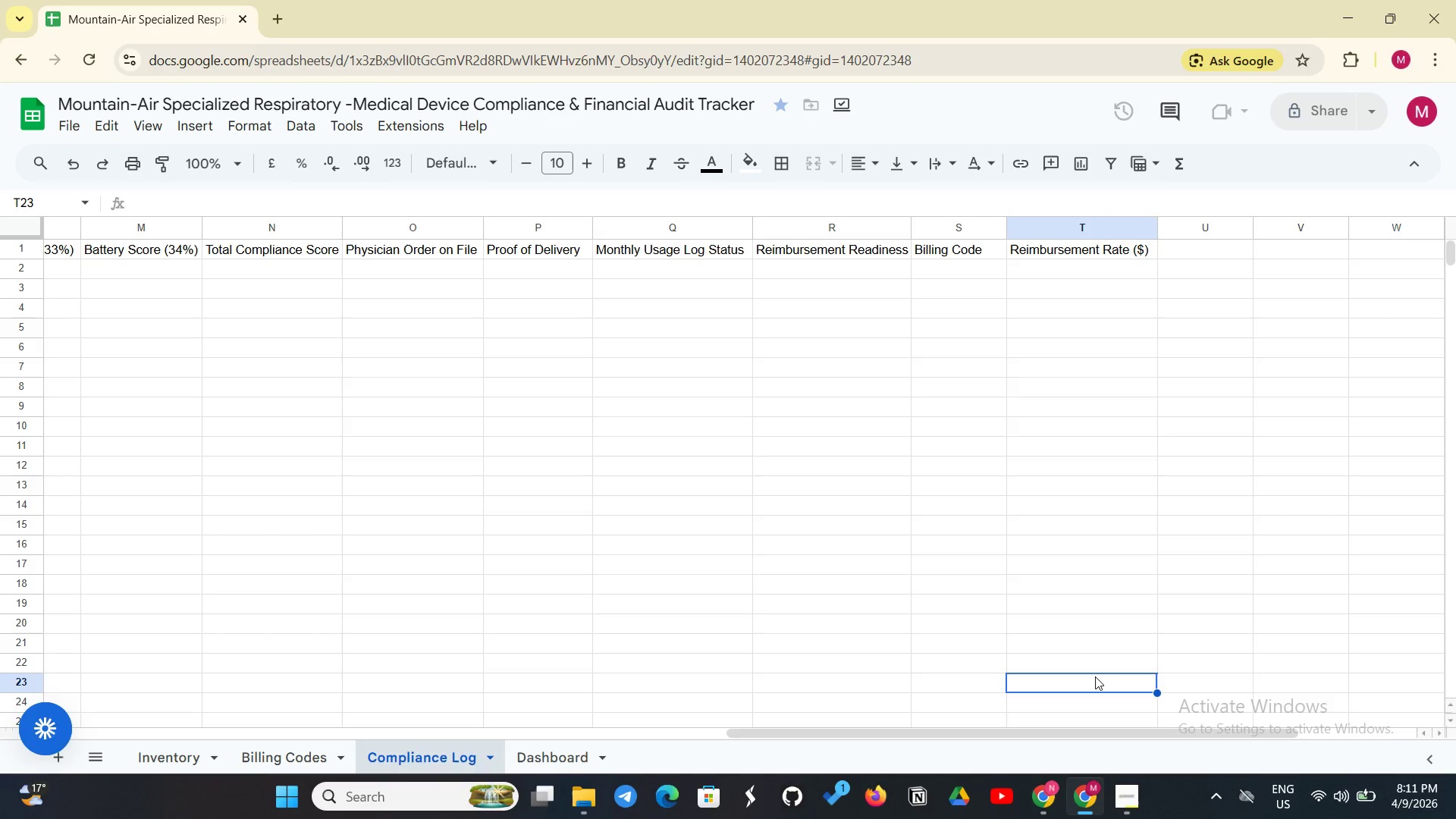 
left_click([1116, 806])